 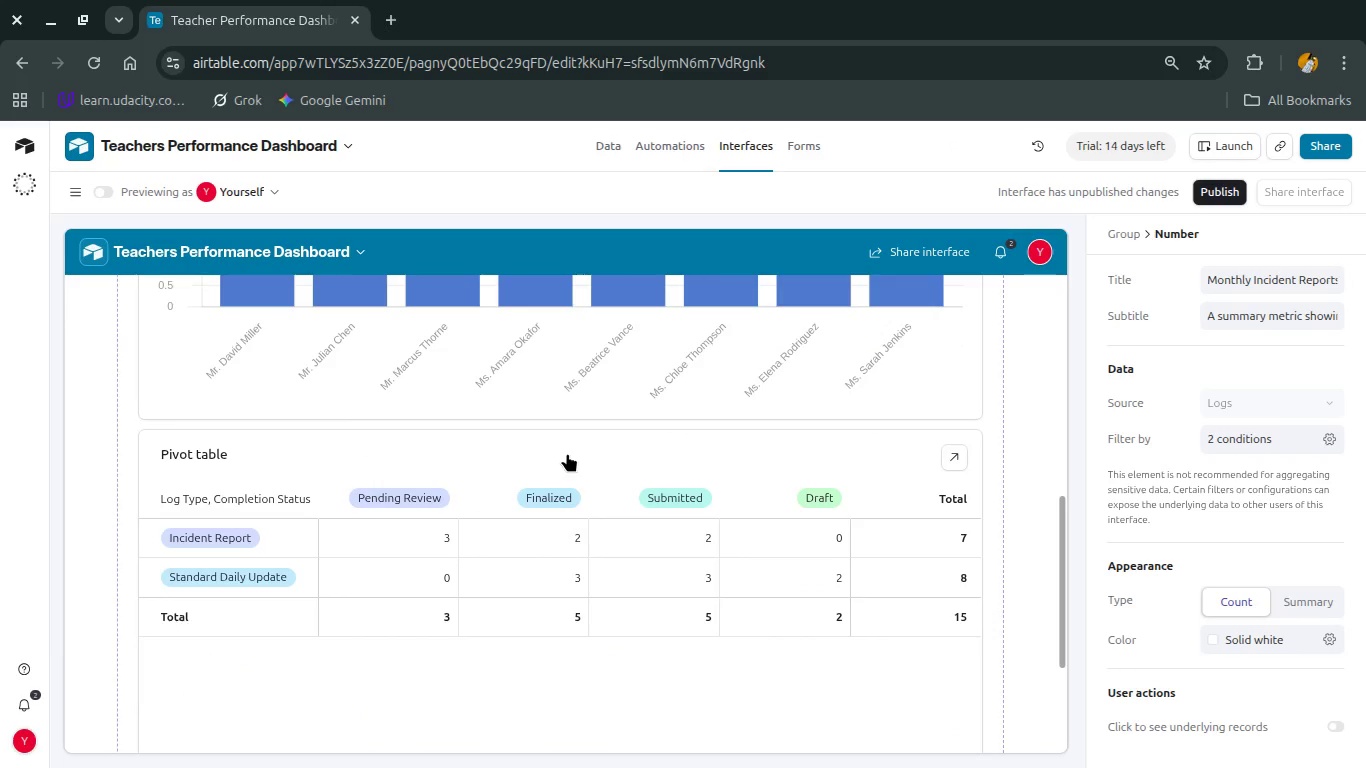 
left_click([569, 388])
 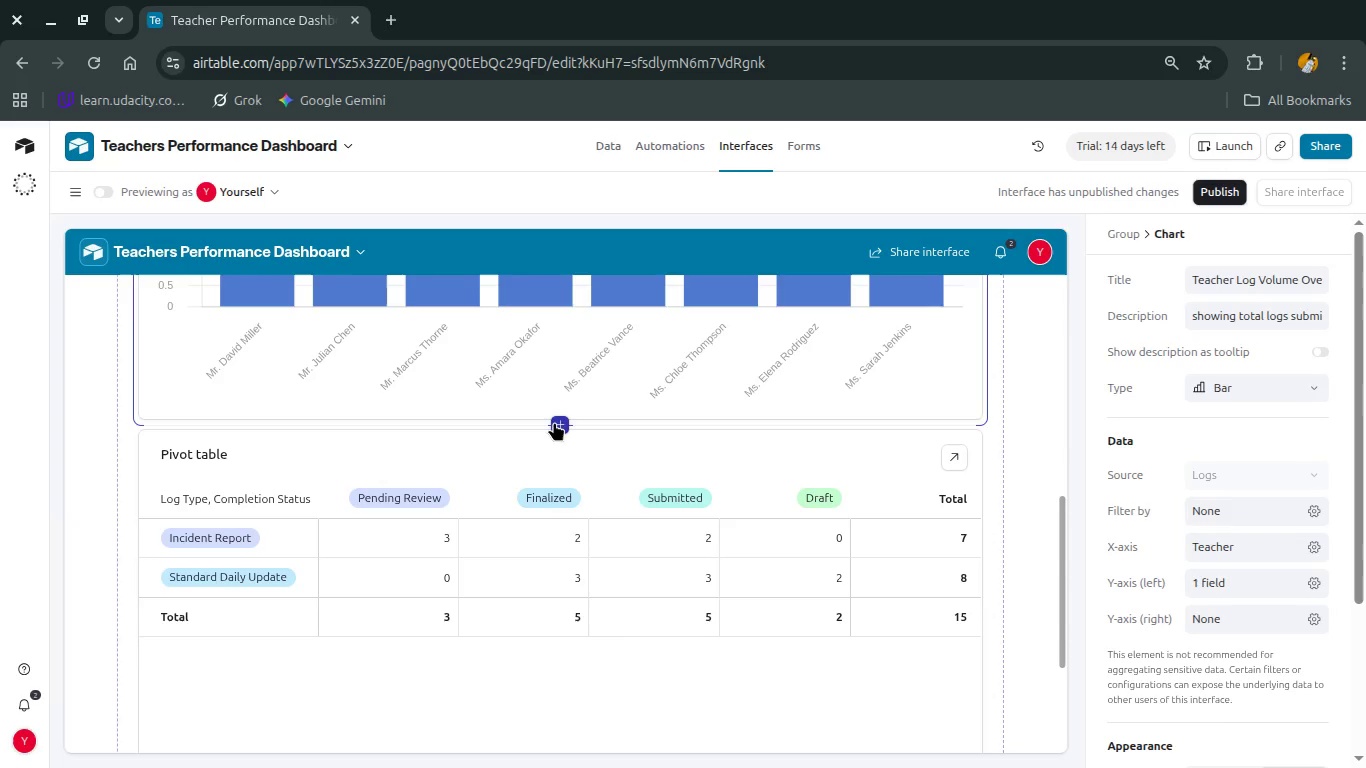 
left_click([556, 423])
 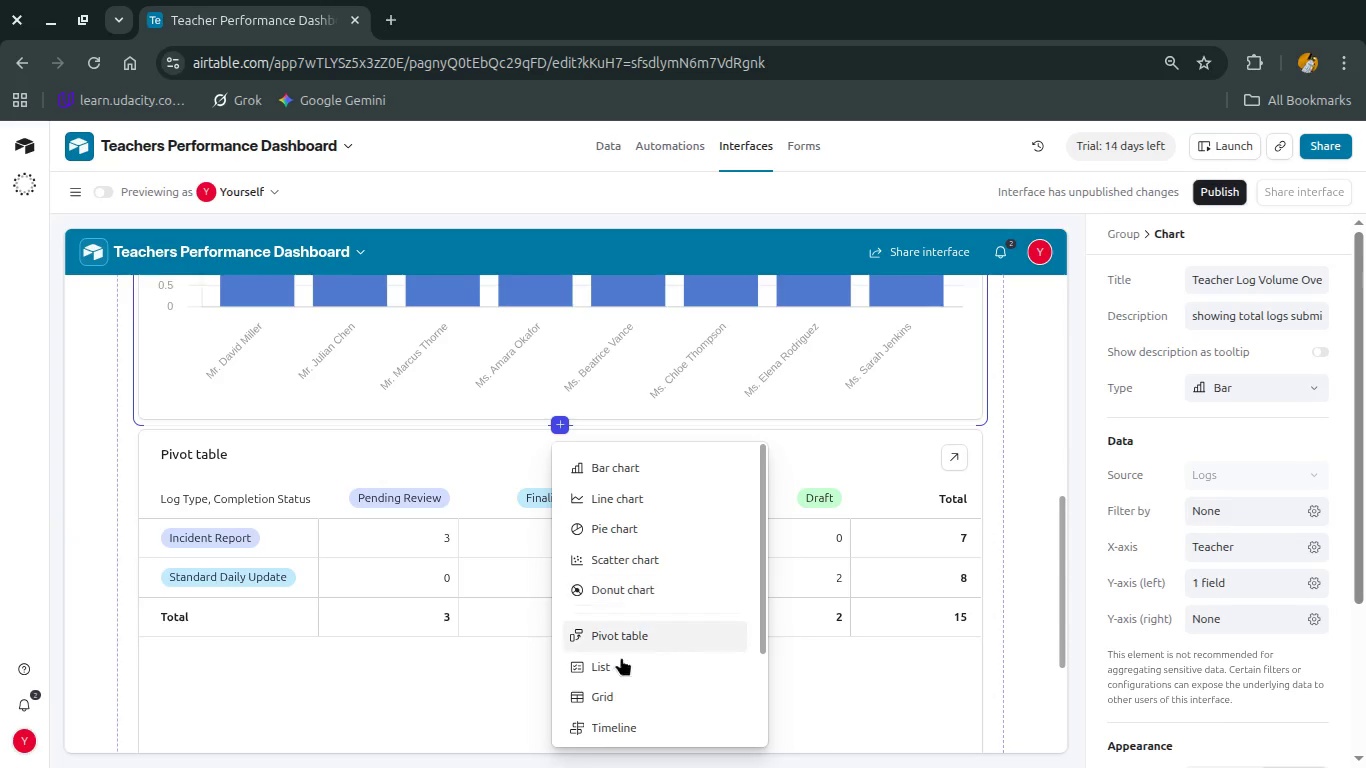 
left_click([617, 678])
 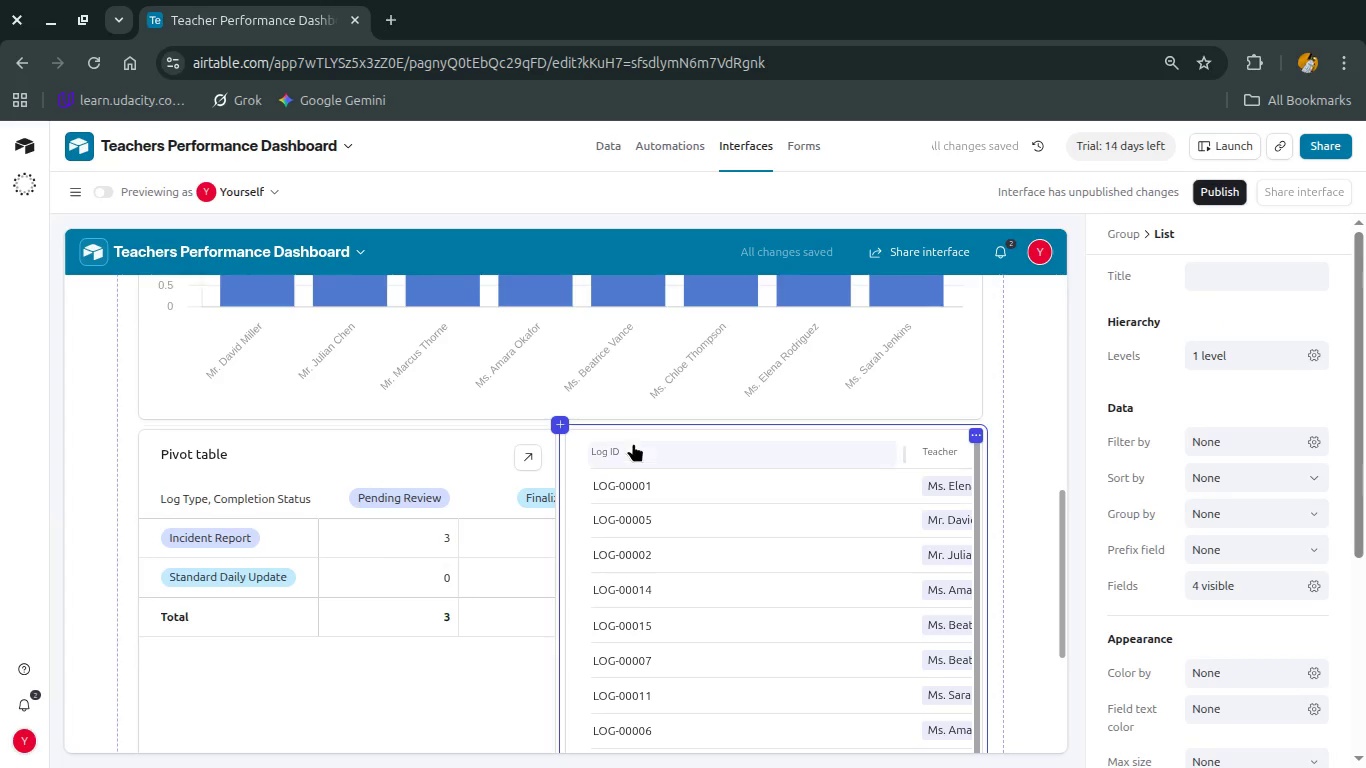 
left_click_drag(start_coordinate=[621, 429], to_coordinate=[483, 424])
 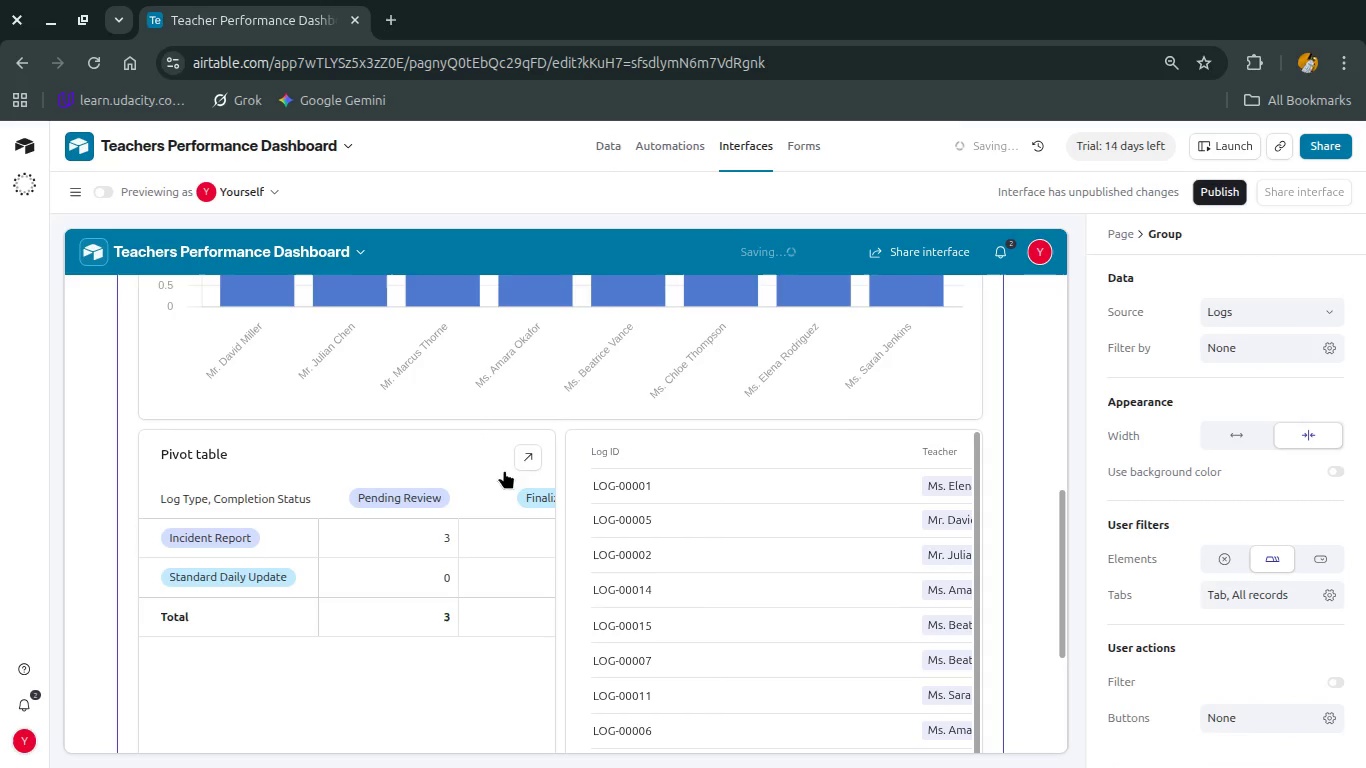 
left_click_drag(start_coordinate=[454, 478], to_coordinate=[545, 694])
 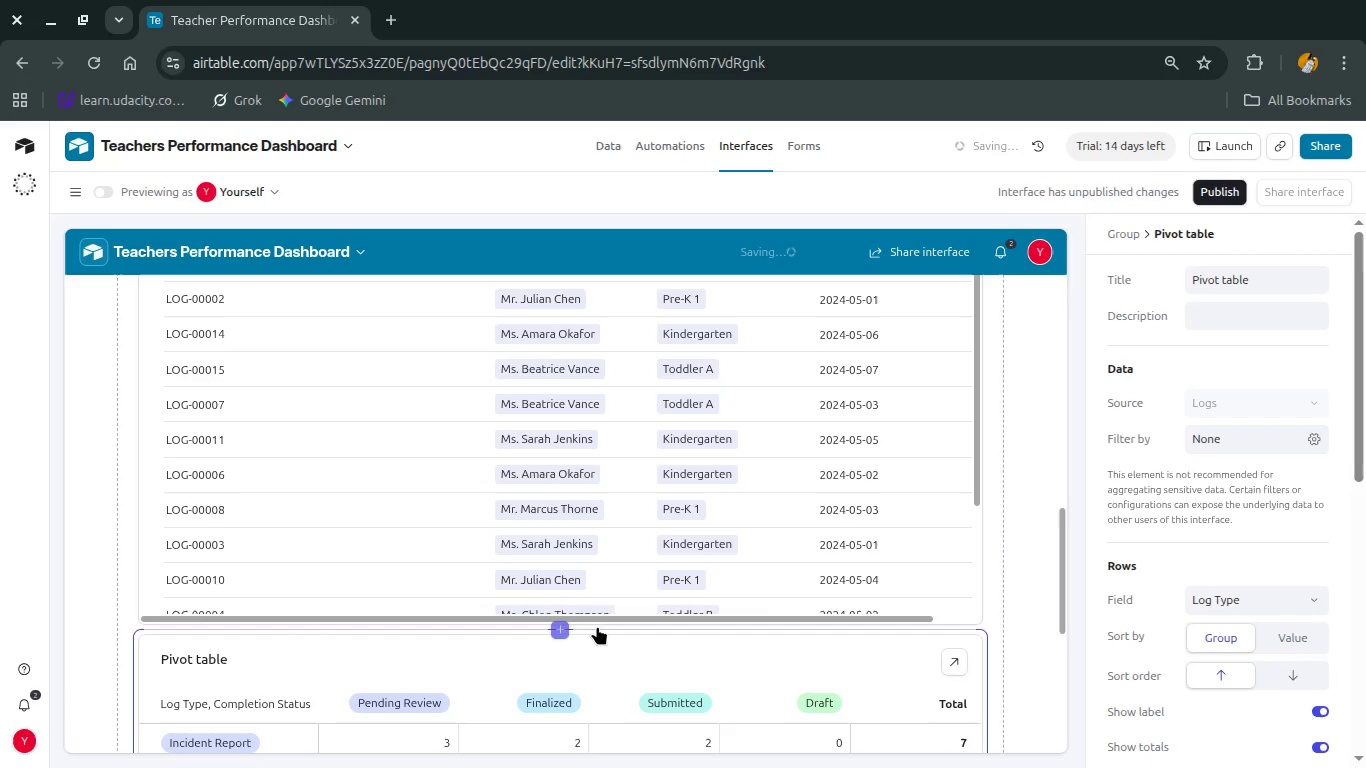 
scroll: coordinate [597, 626], scroll_direction: up, amount: 2.0
 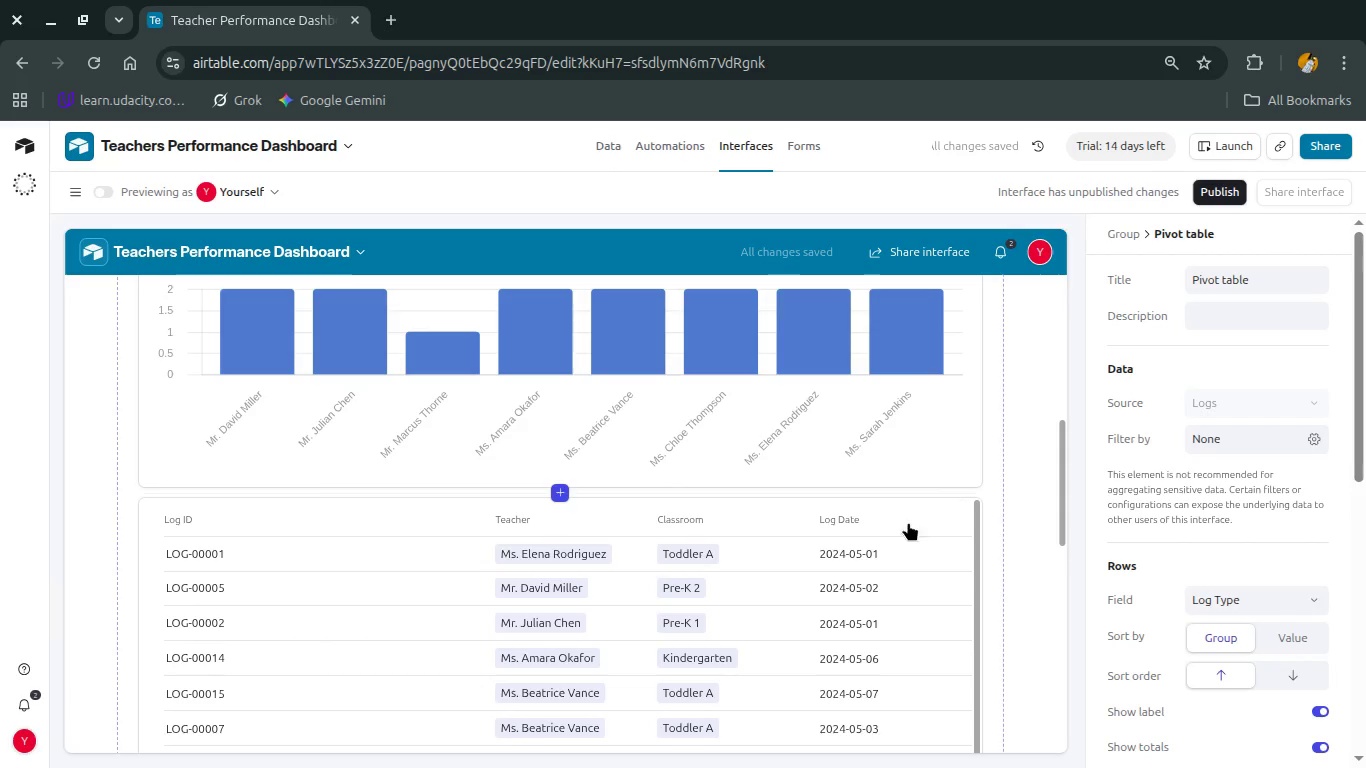 
left_click([851, 557])
 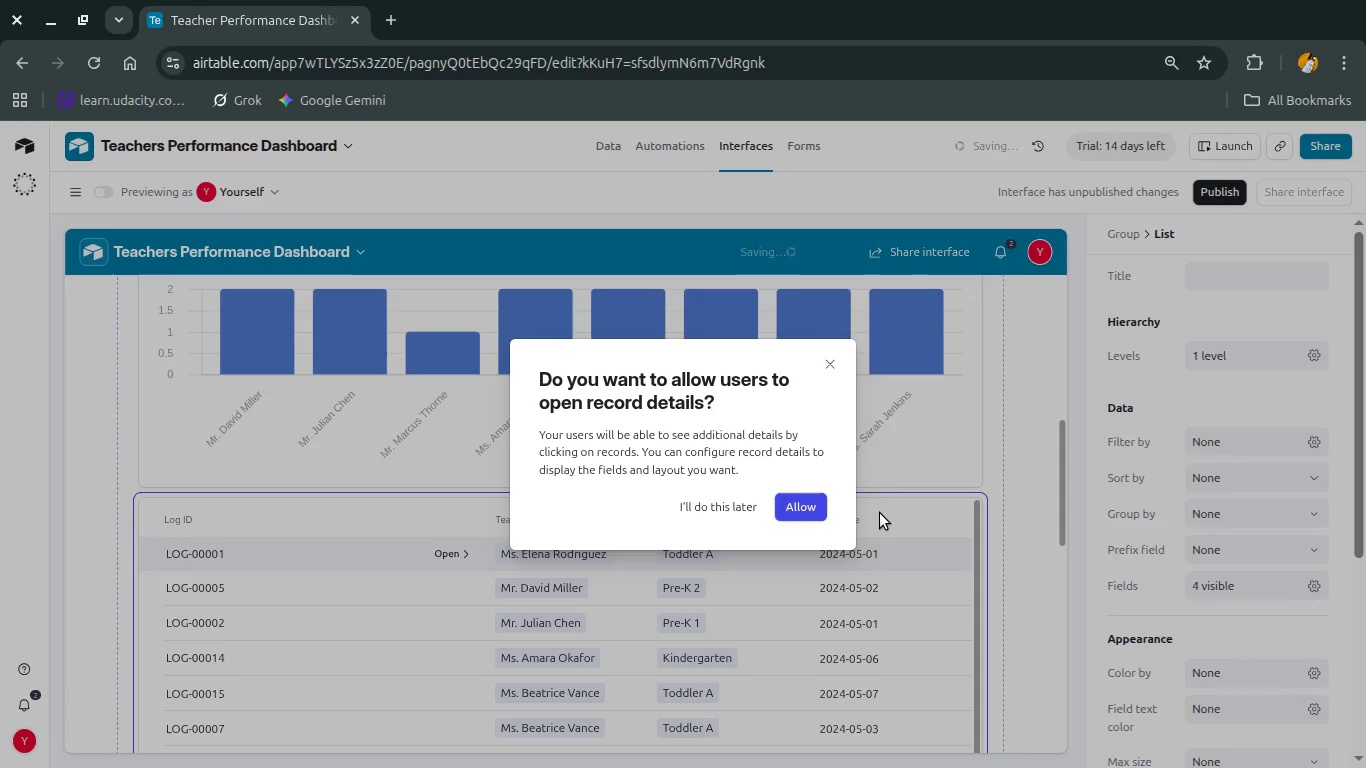 
key(Escape)
 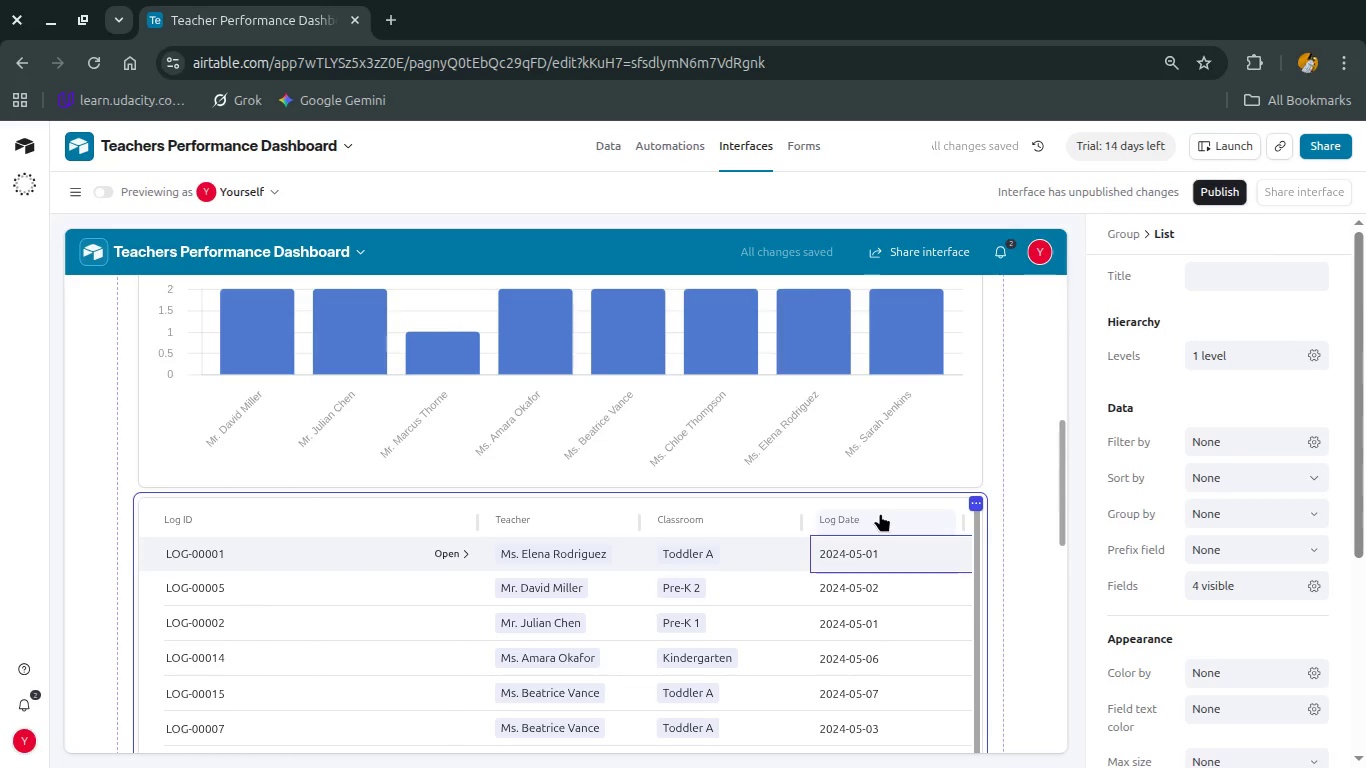 
left_click([880, 513])
 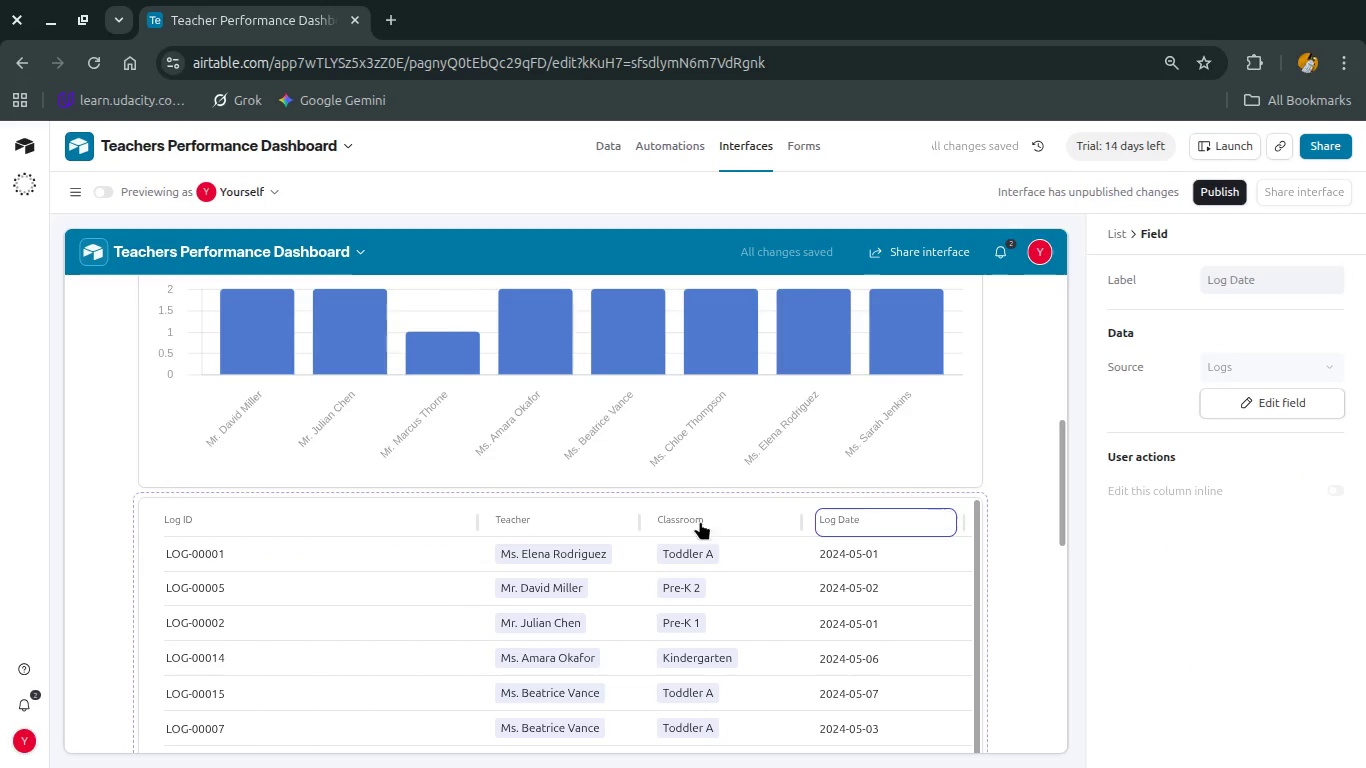 
key(Escape)
 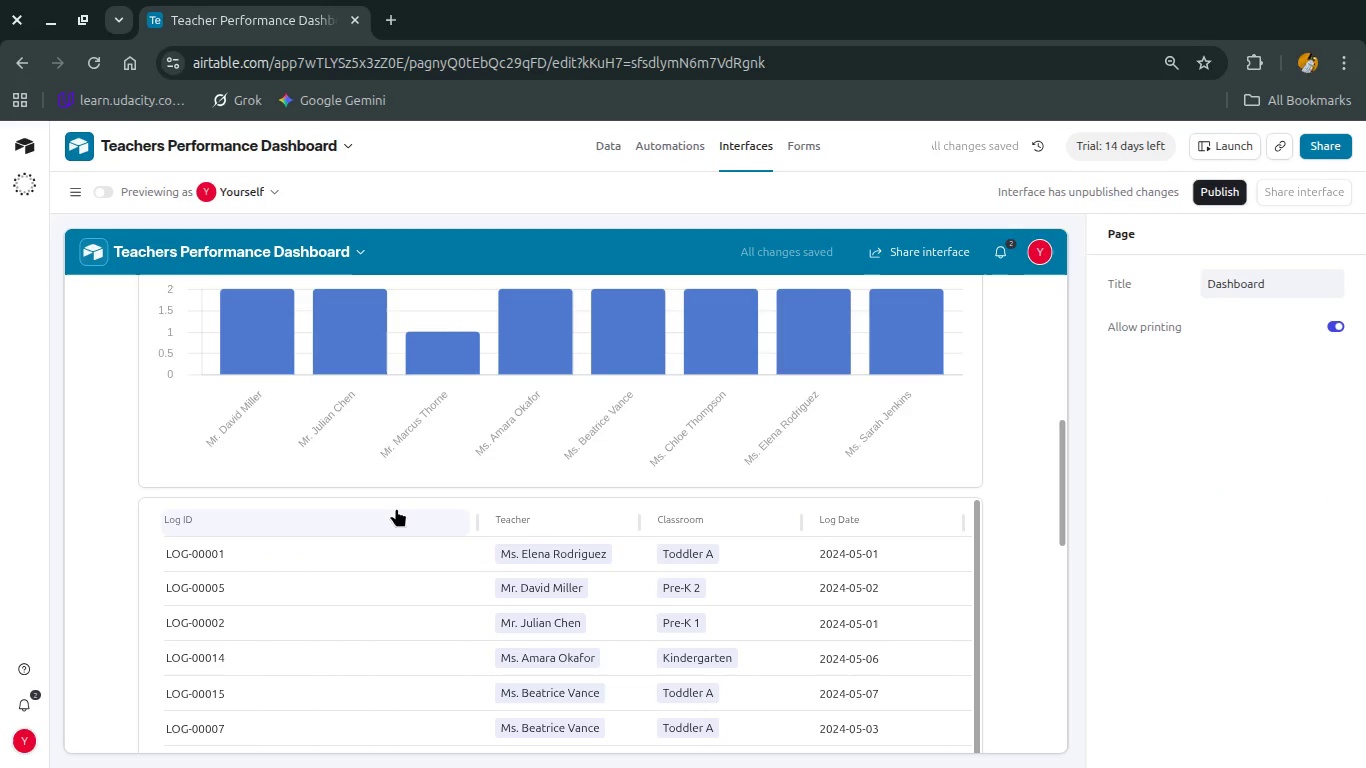 
left_click([396, 508])
 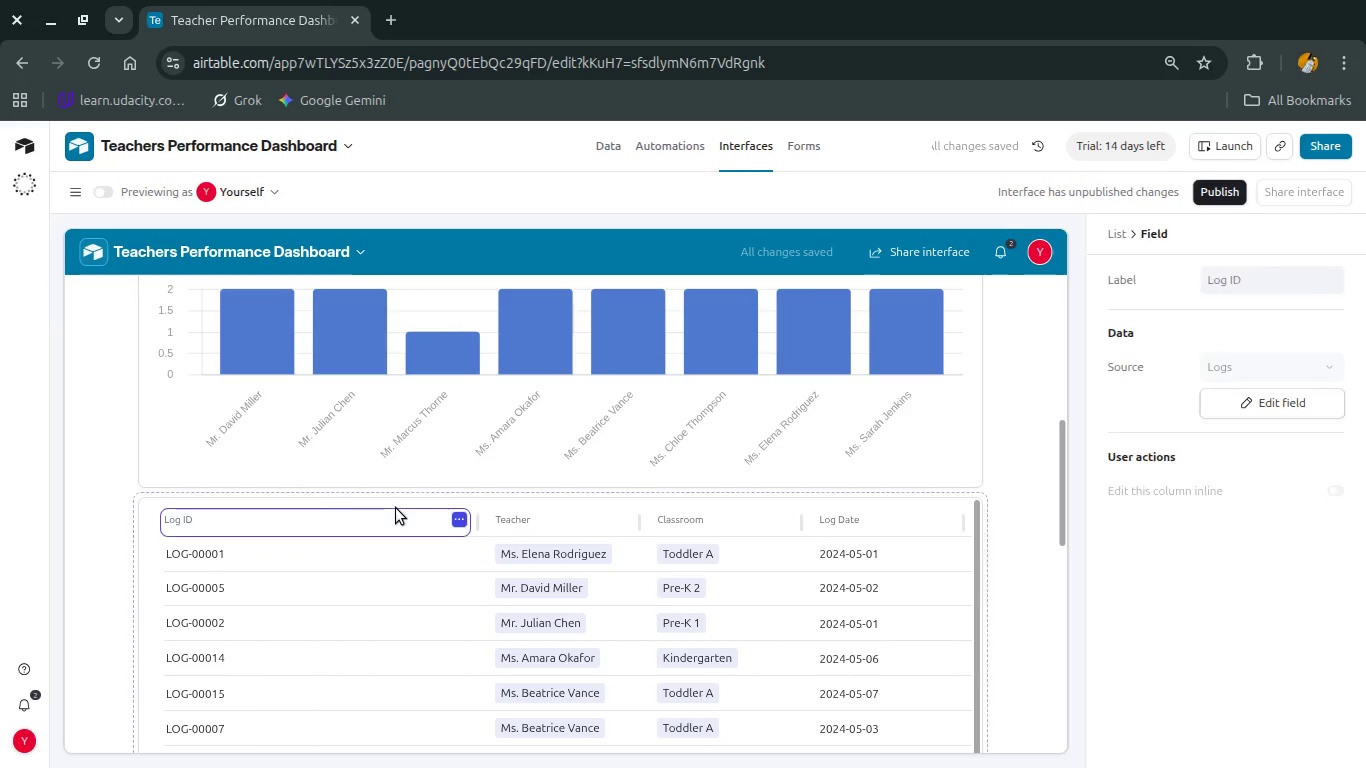 
key(Escape)
 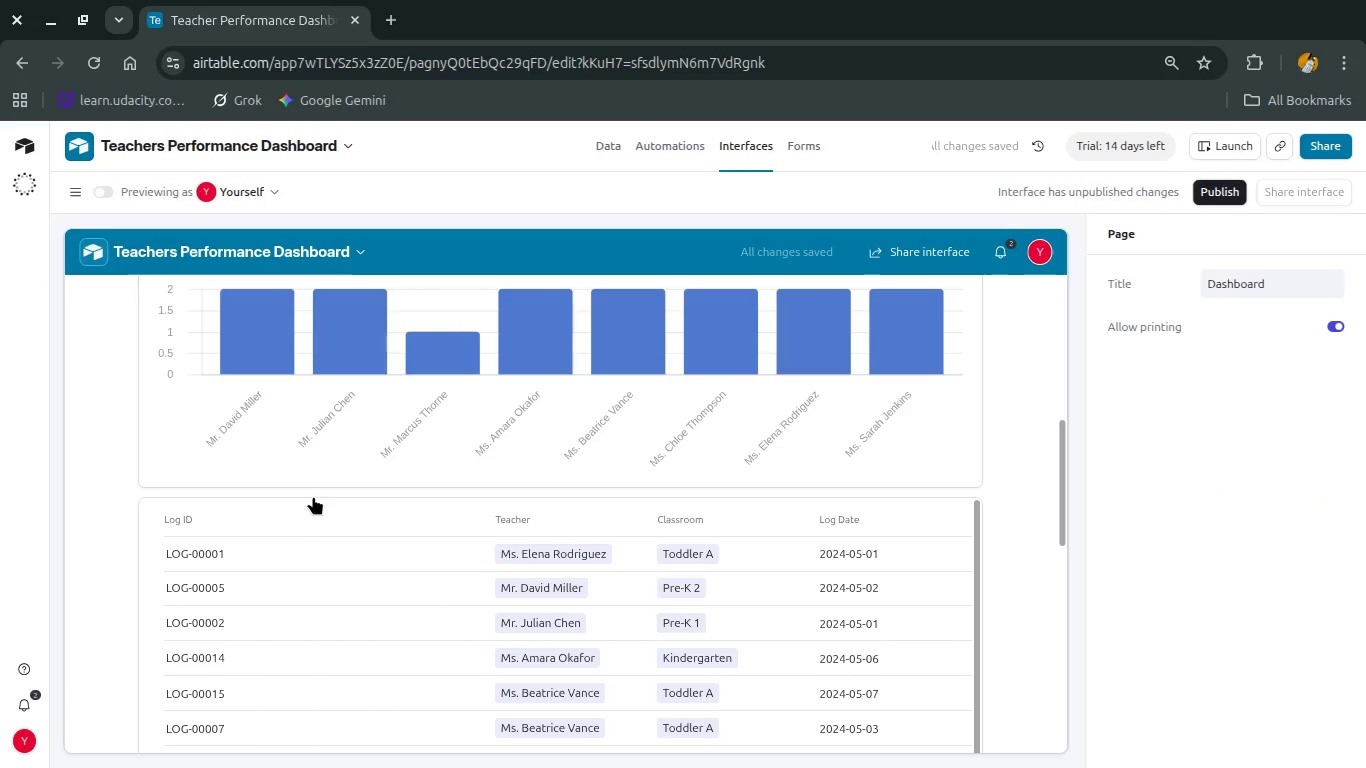 
left_click([313, 496])
 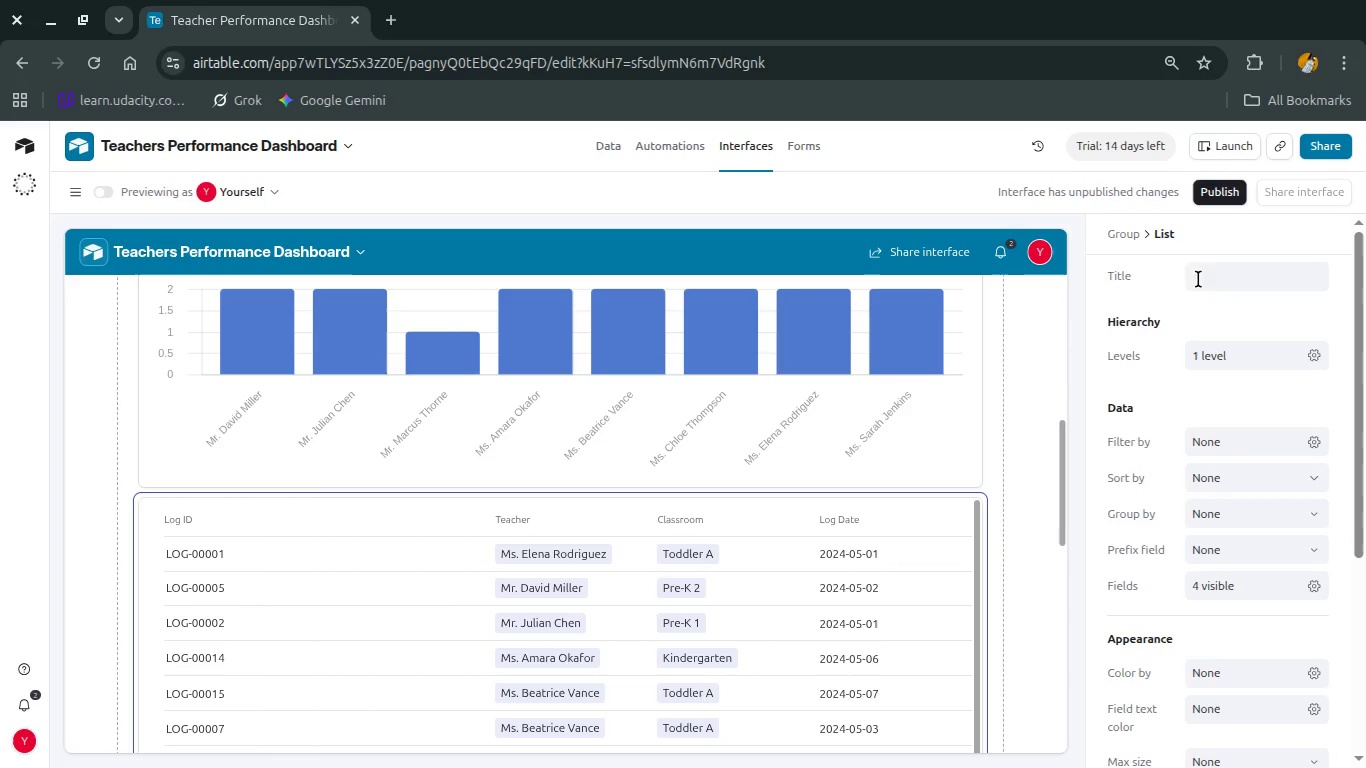 
left_click([1223, 272])
 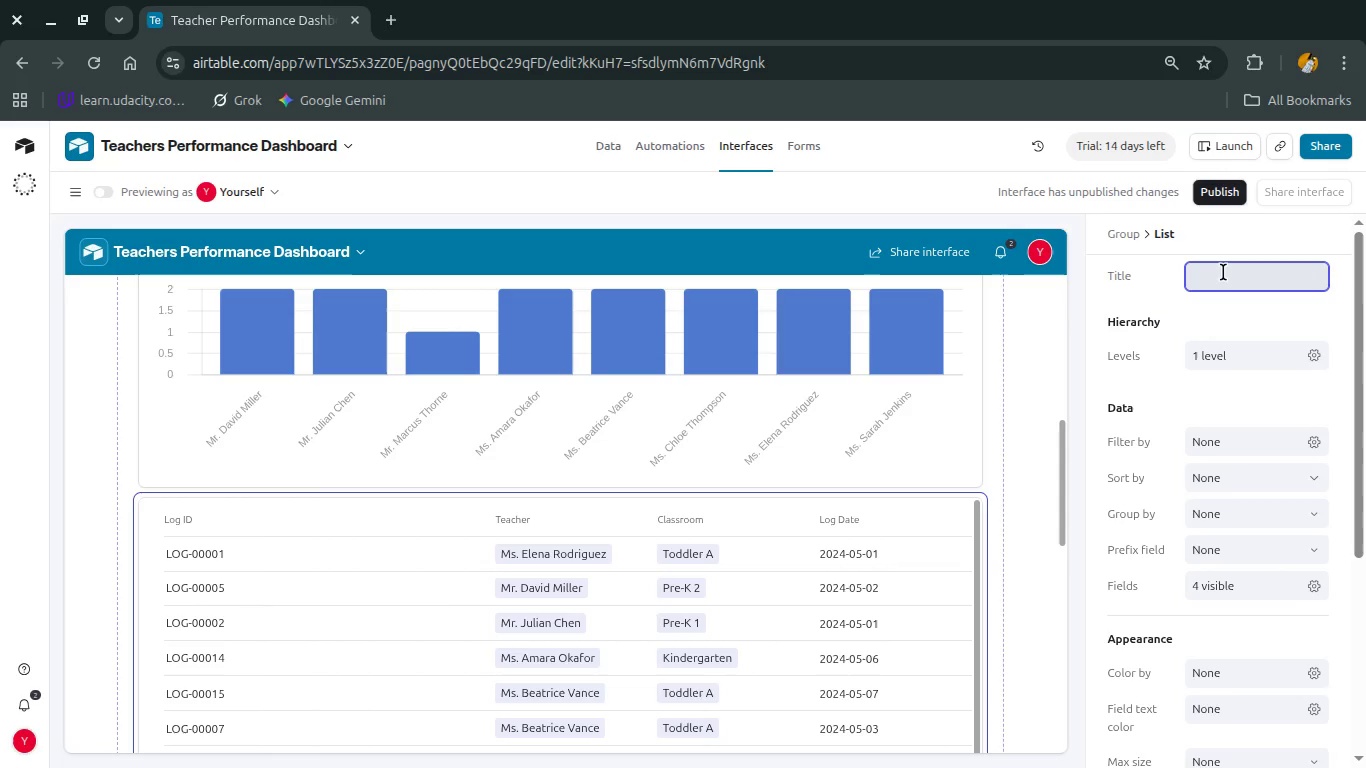 
wait(8.43)
 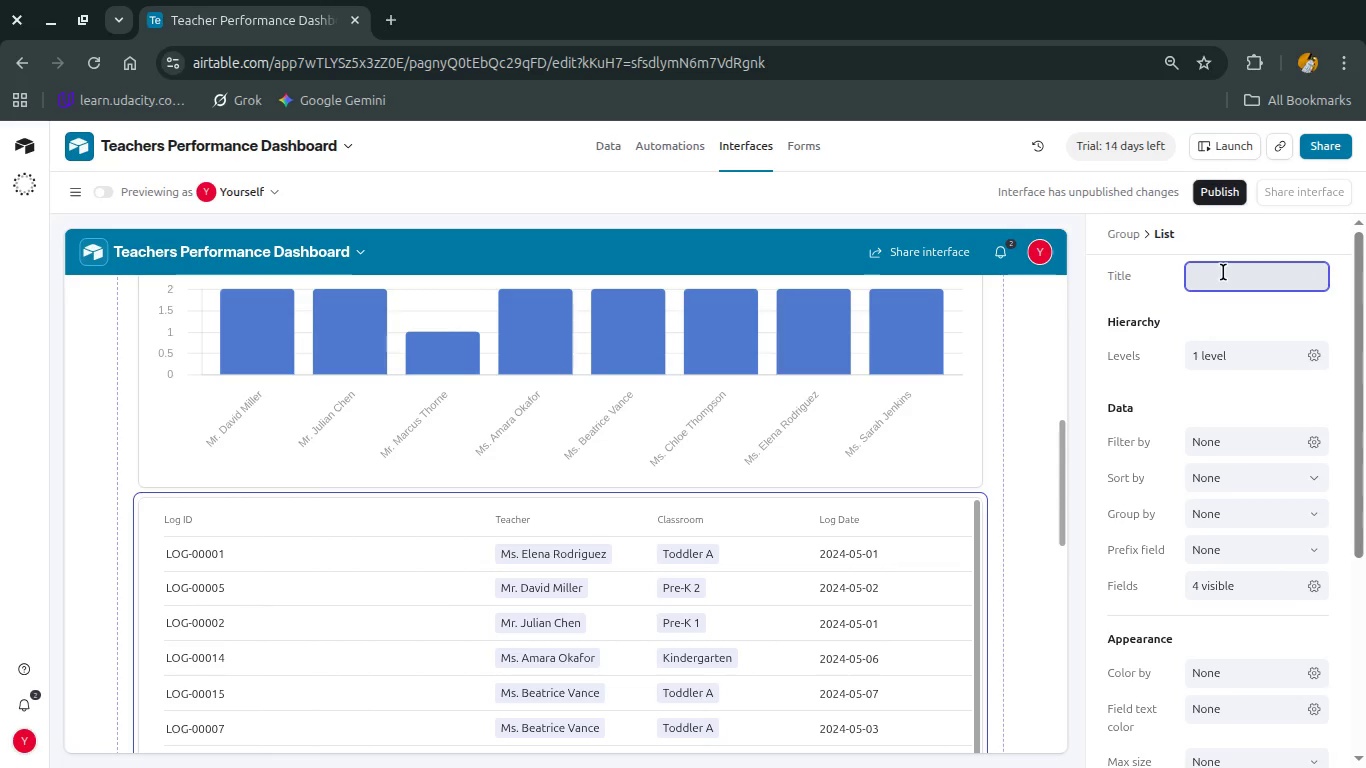 
type(Pending Teacher :L)
key(Backspace)
type(Lo)
key(Backspace)
key(Backspace)
key(Backspace)
type(Logs)
 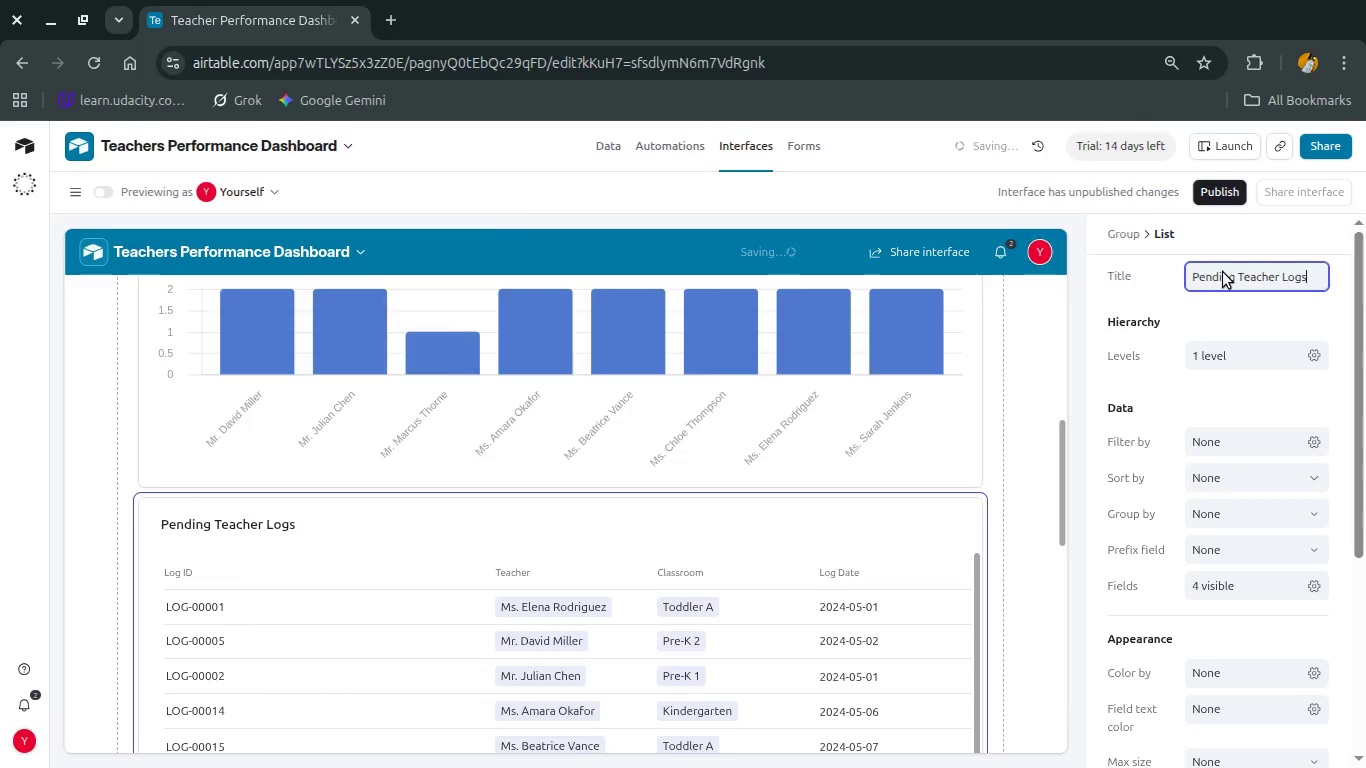 
 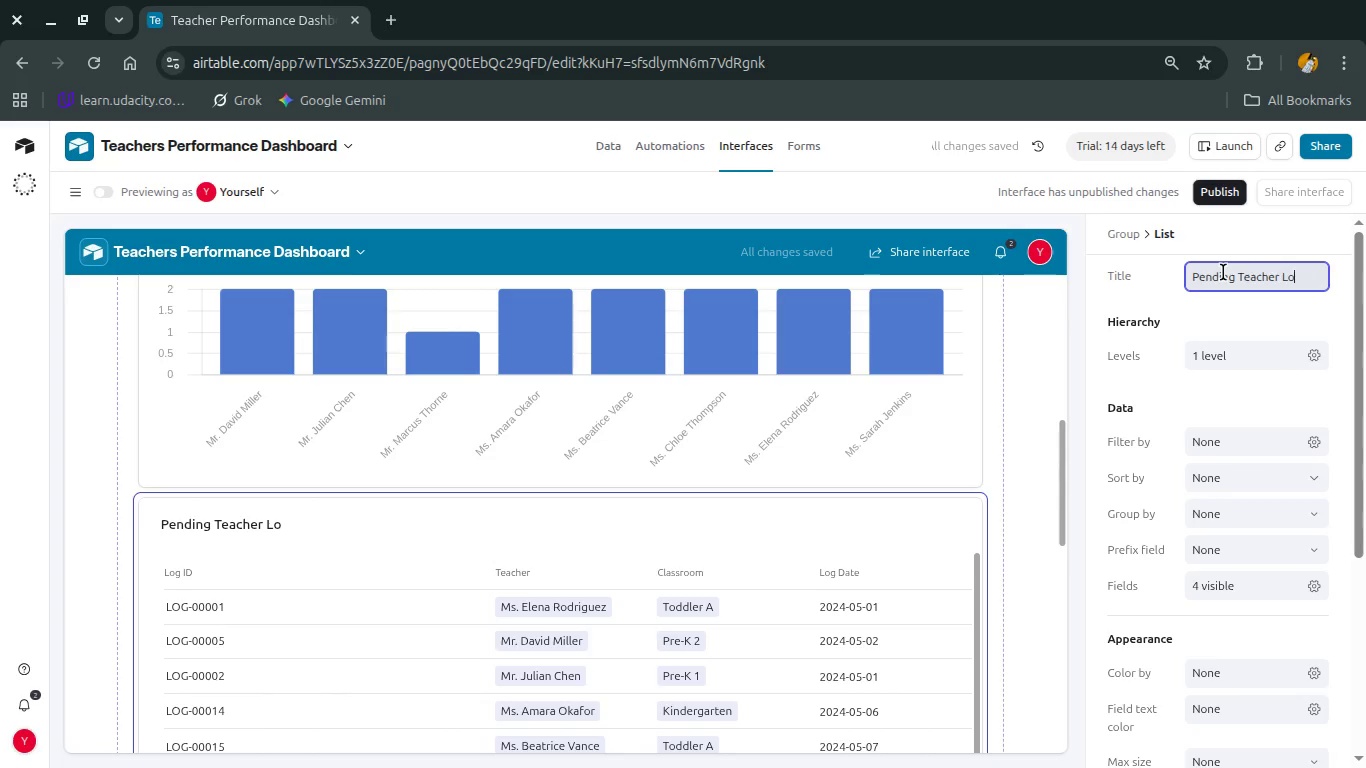 
key(Alt+AltLeft)
 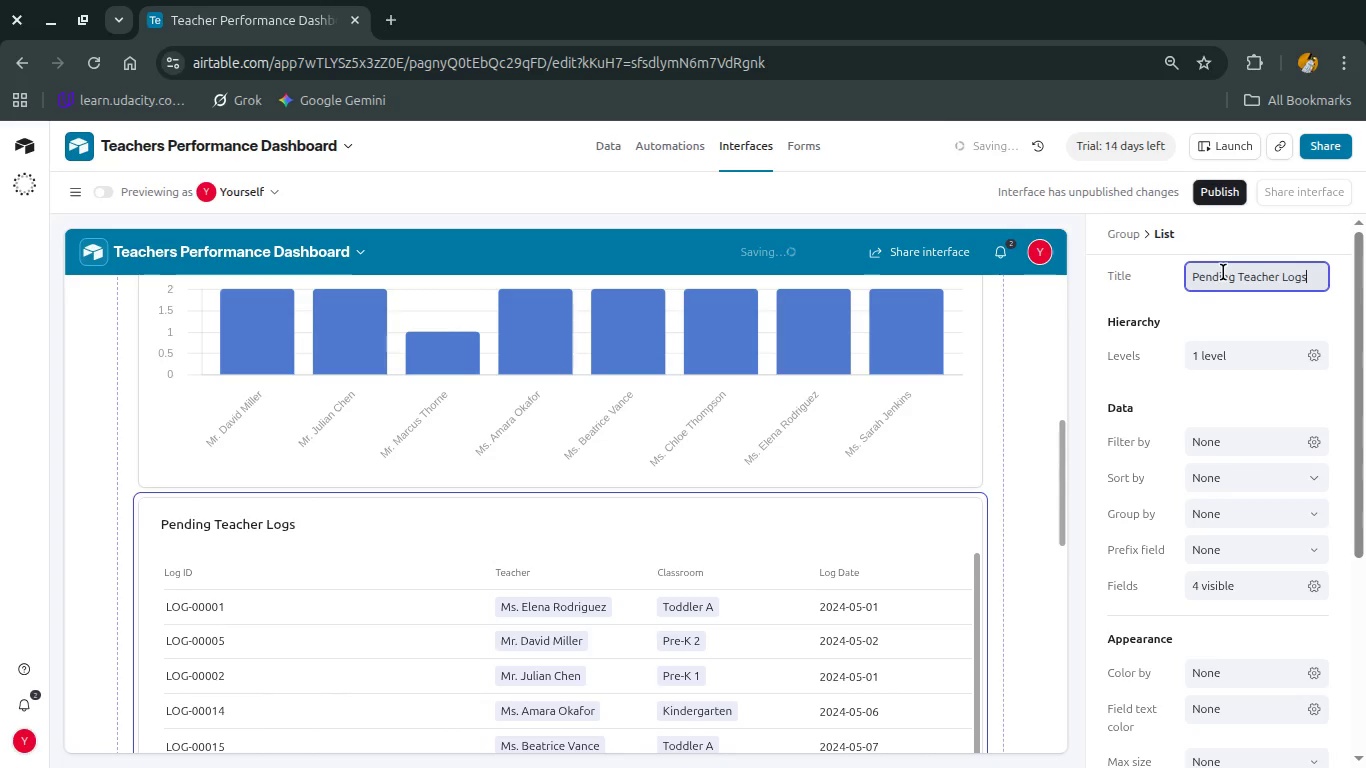 
key(Alt+Tab)